 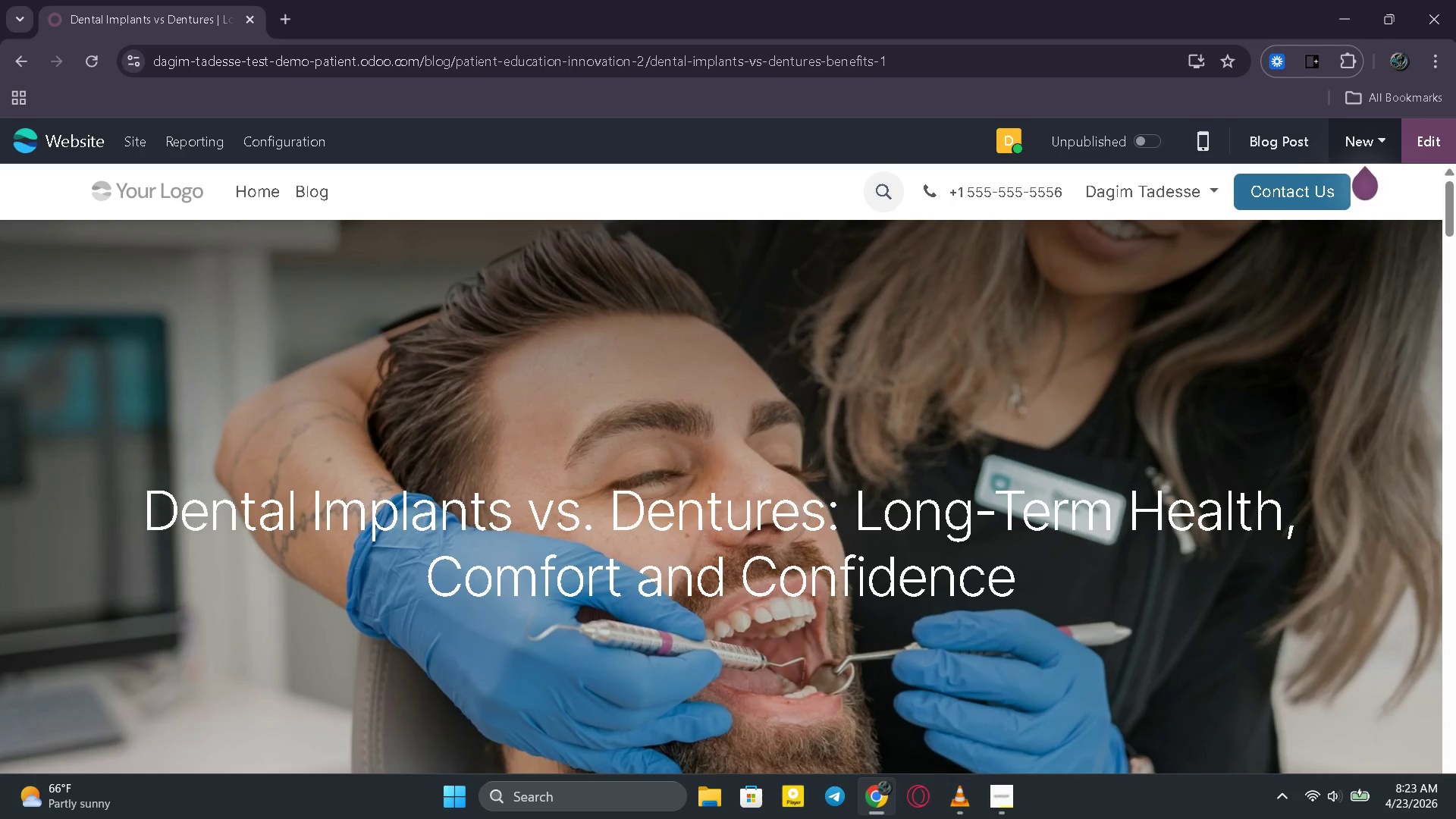 
left_click([1129, 133])
 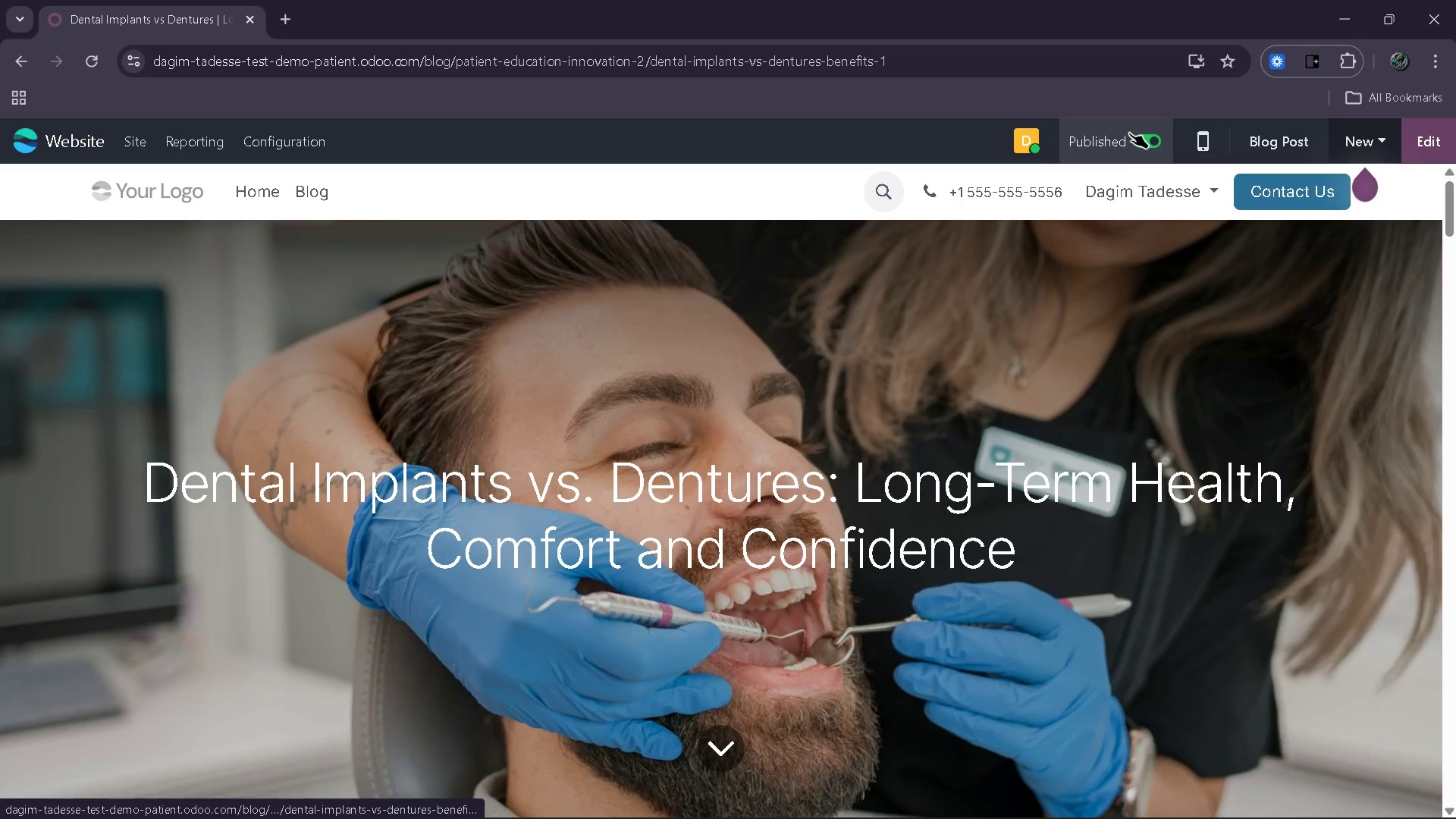 
mouse_move([761, 394])
 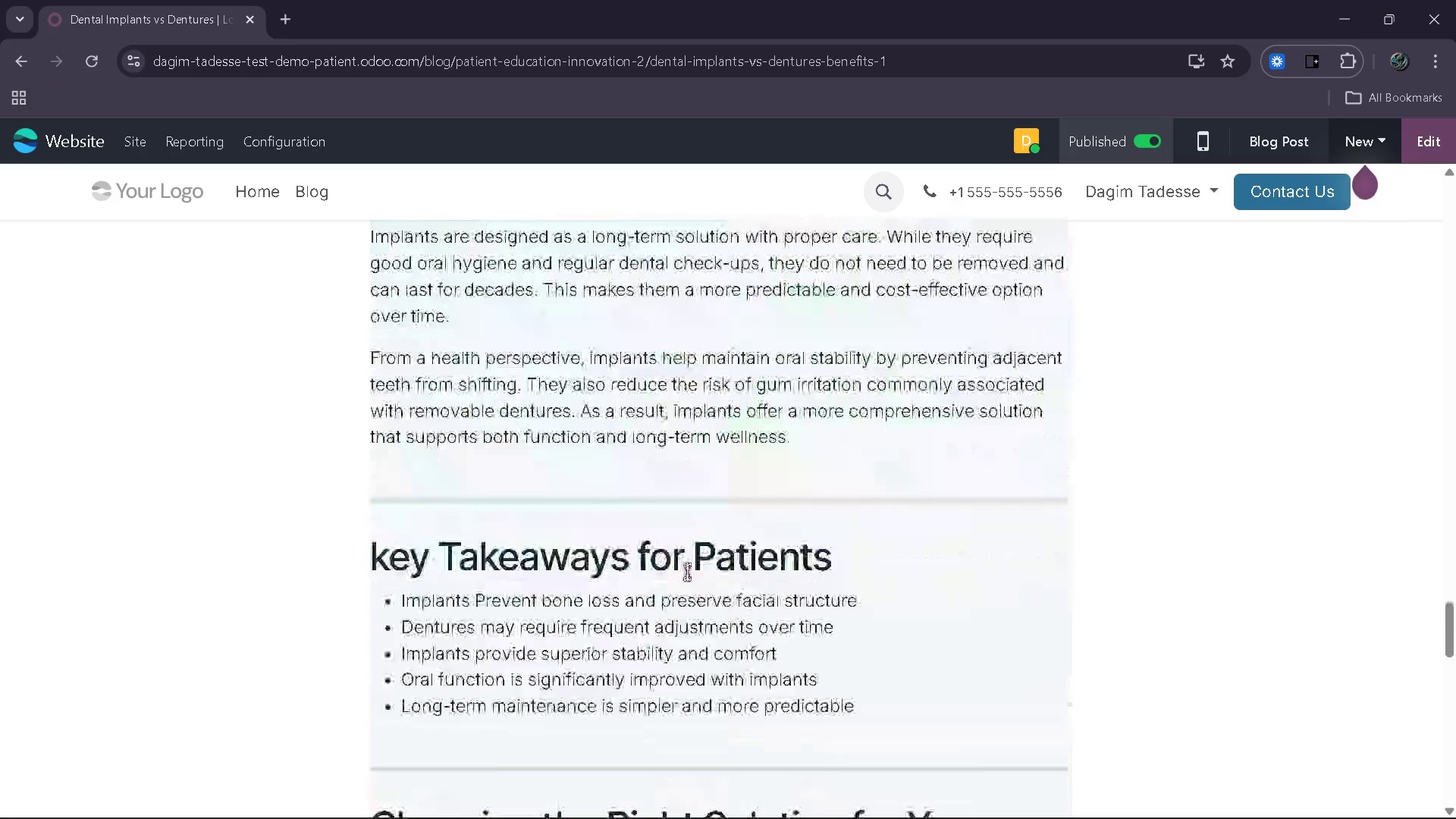 
left_click([717, 463])
 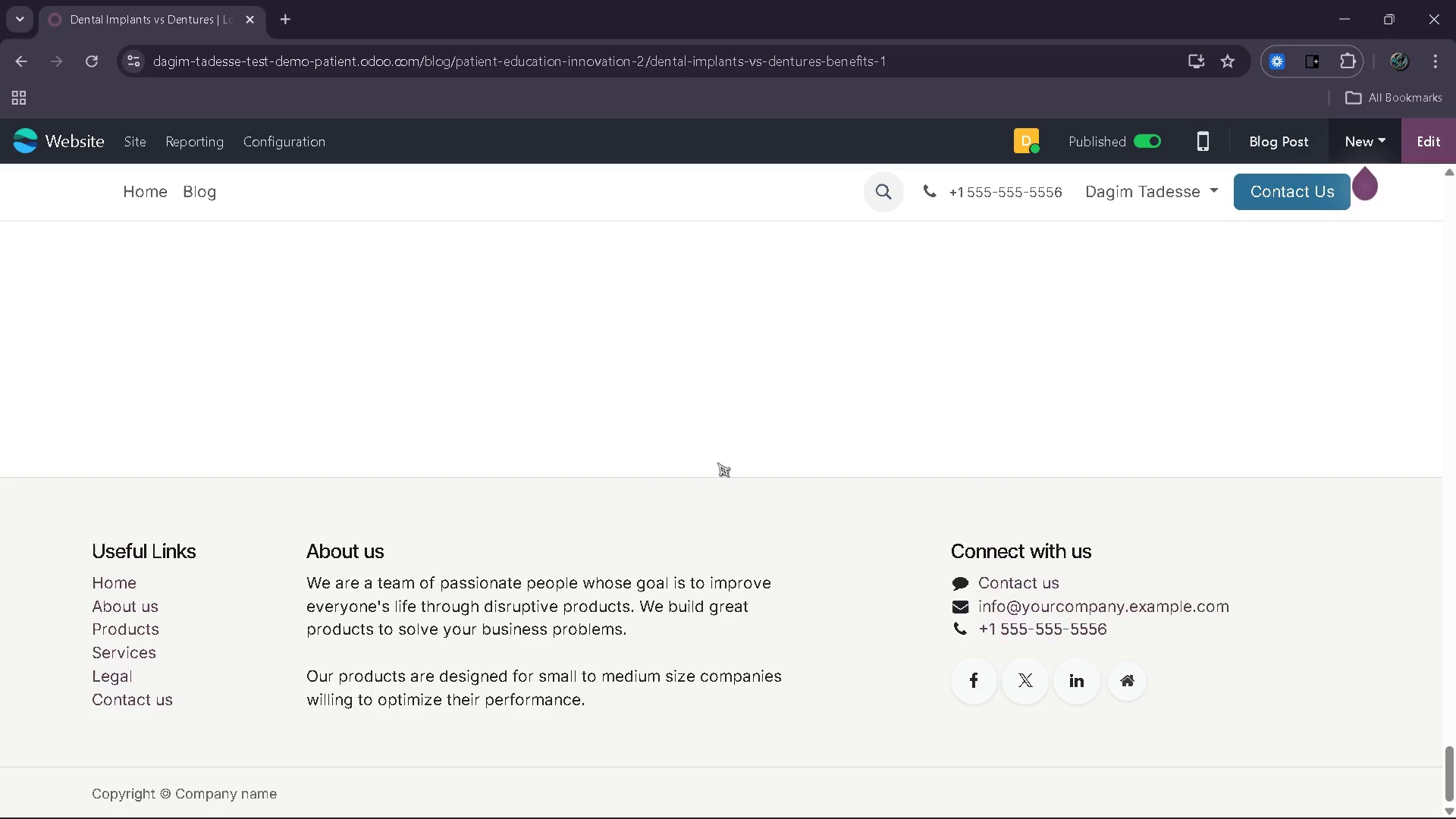 
wait(9.42)
 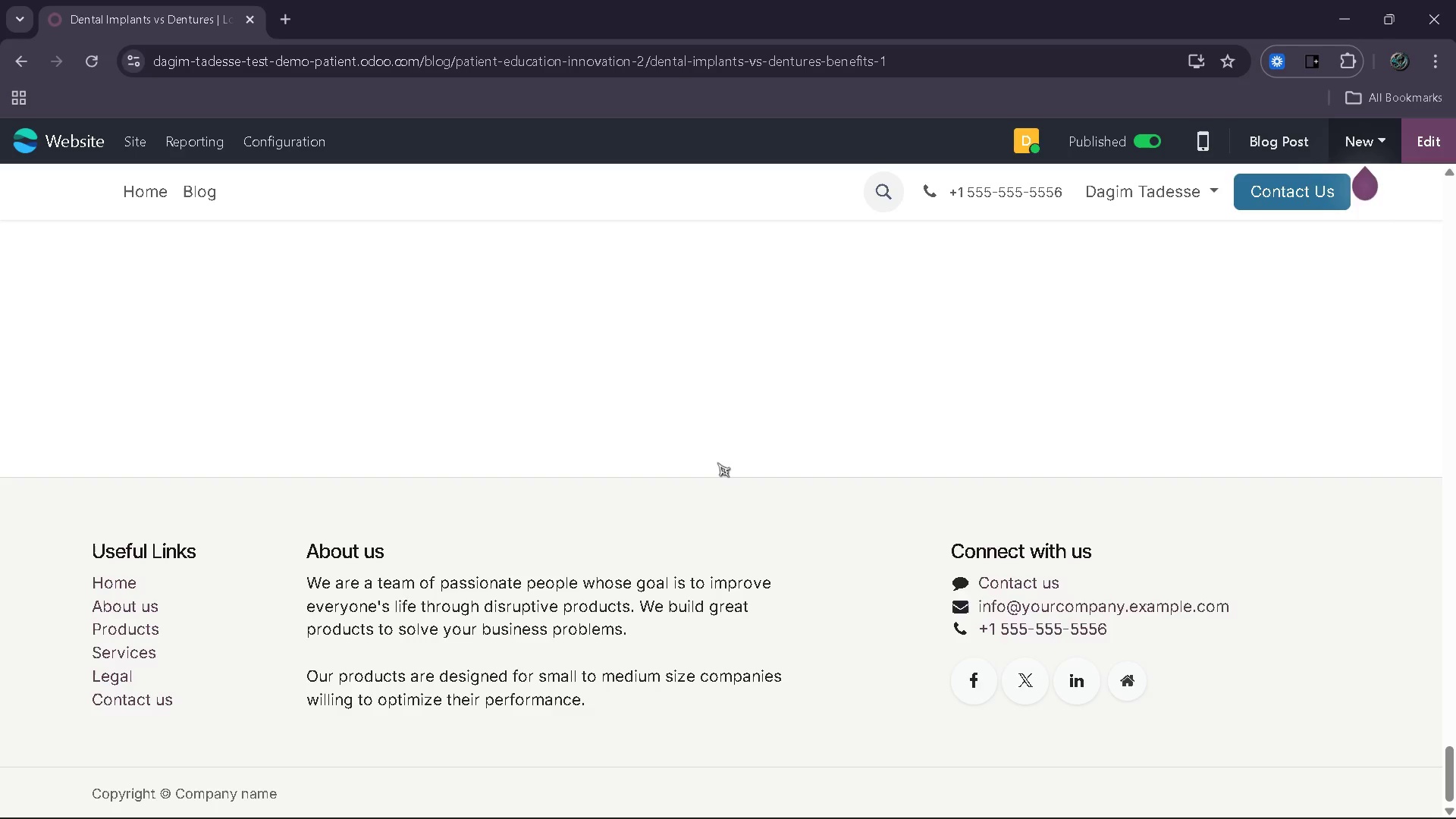 
left_click([1439, 154])
 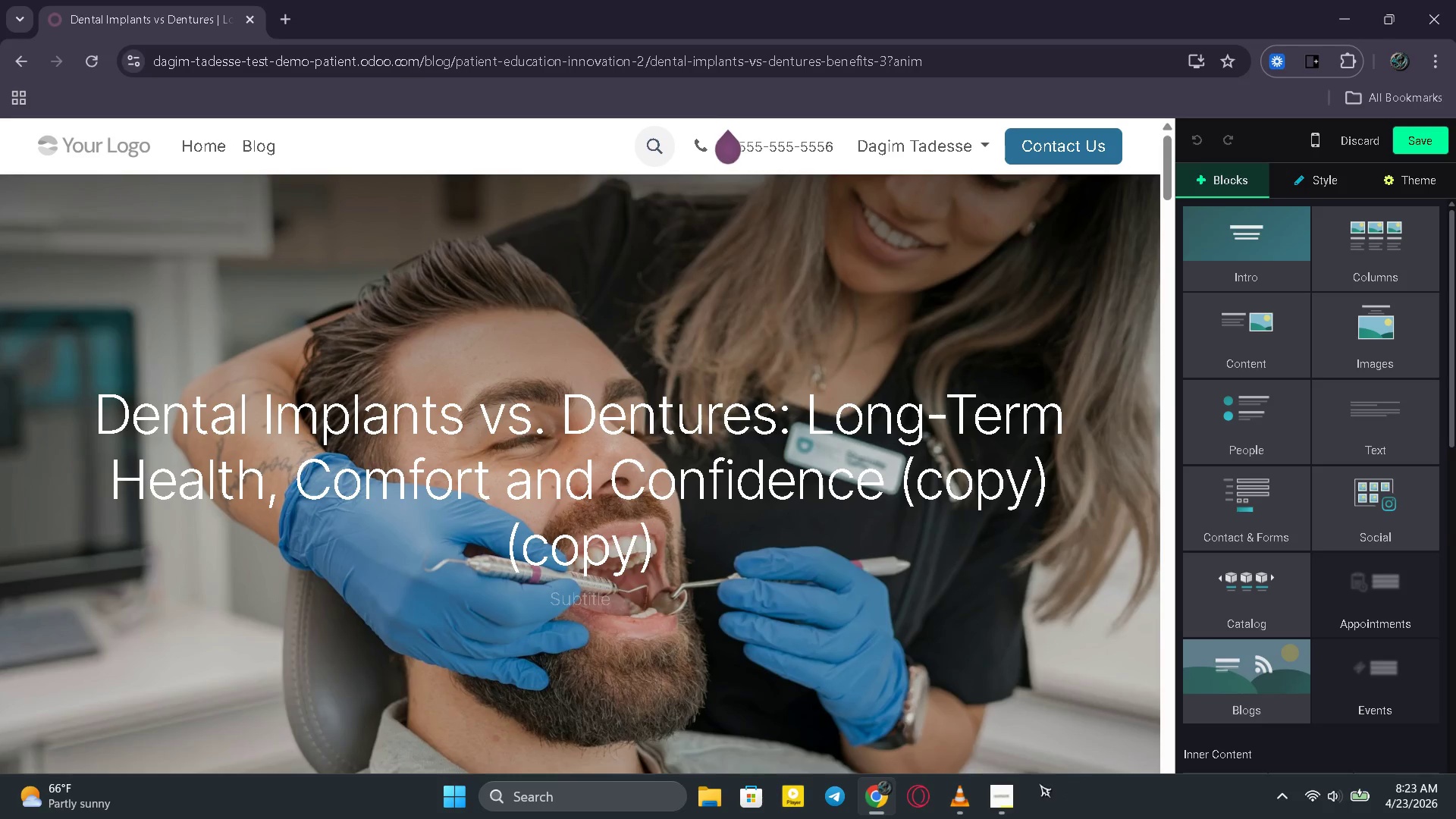 
left_click([994, 795])